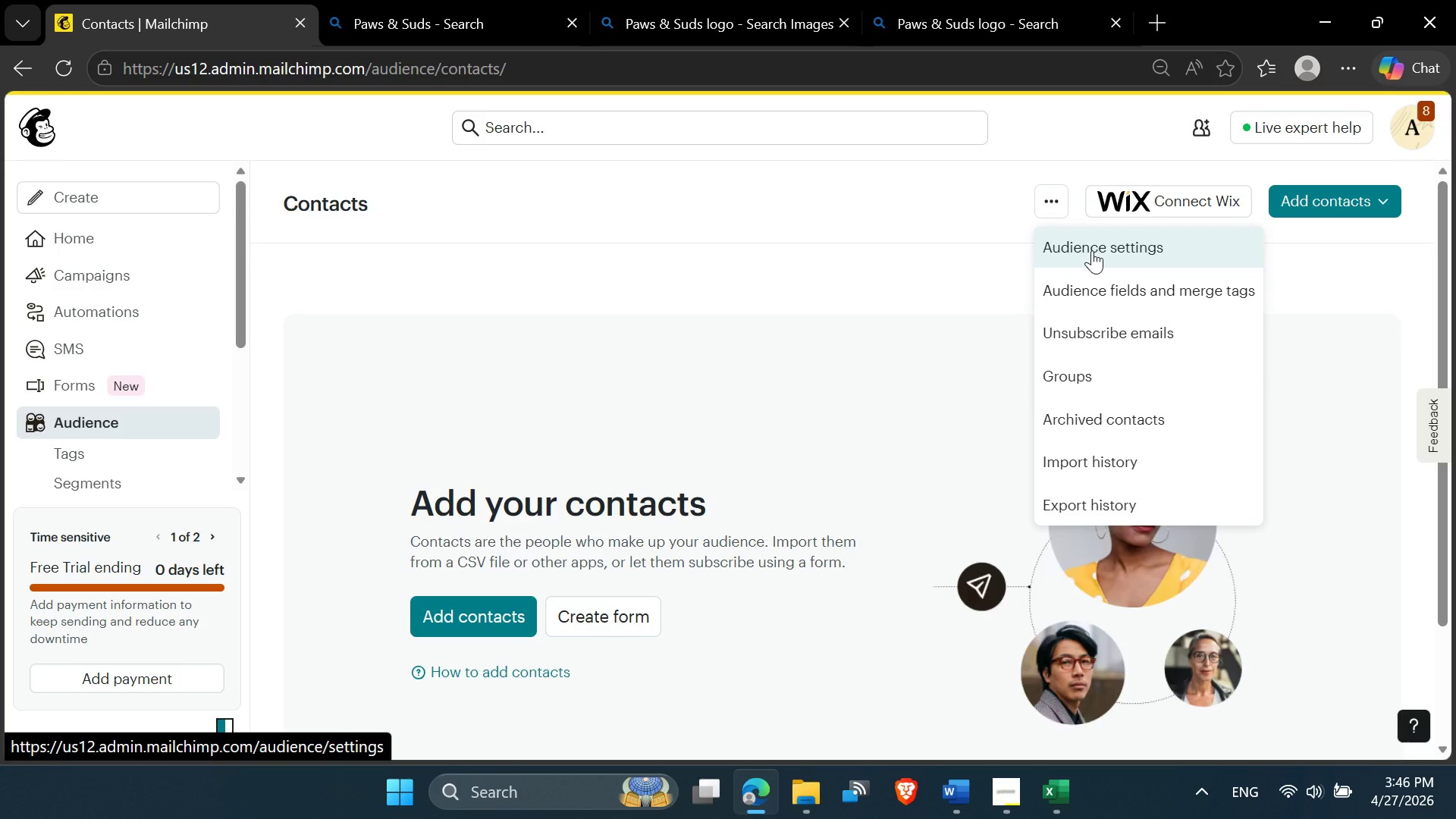 
left_click([1088, 284])
 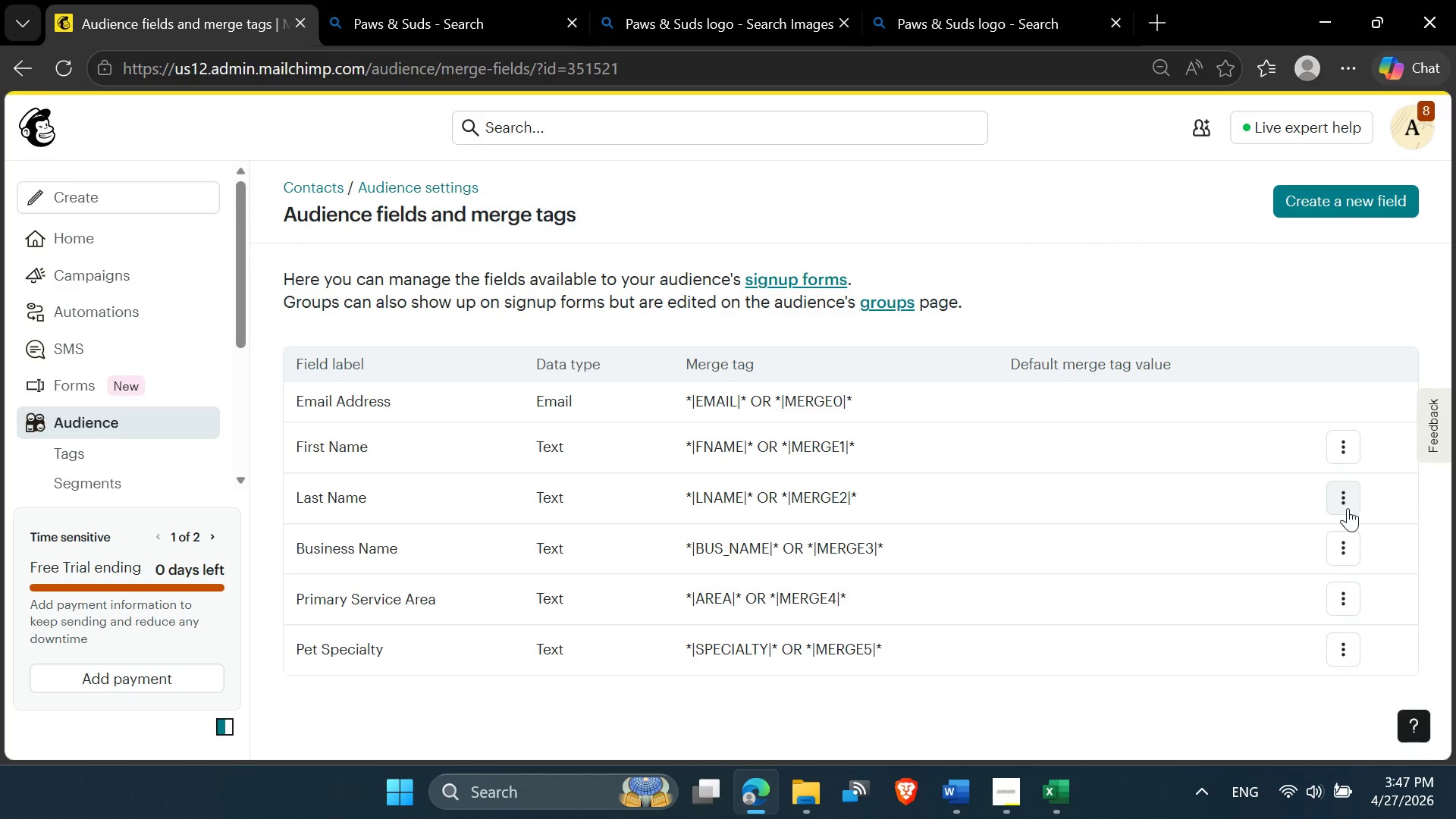 
wait(5.73)
 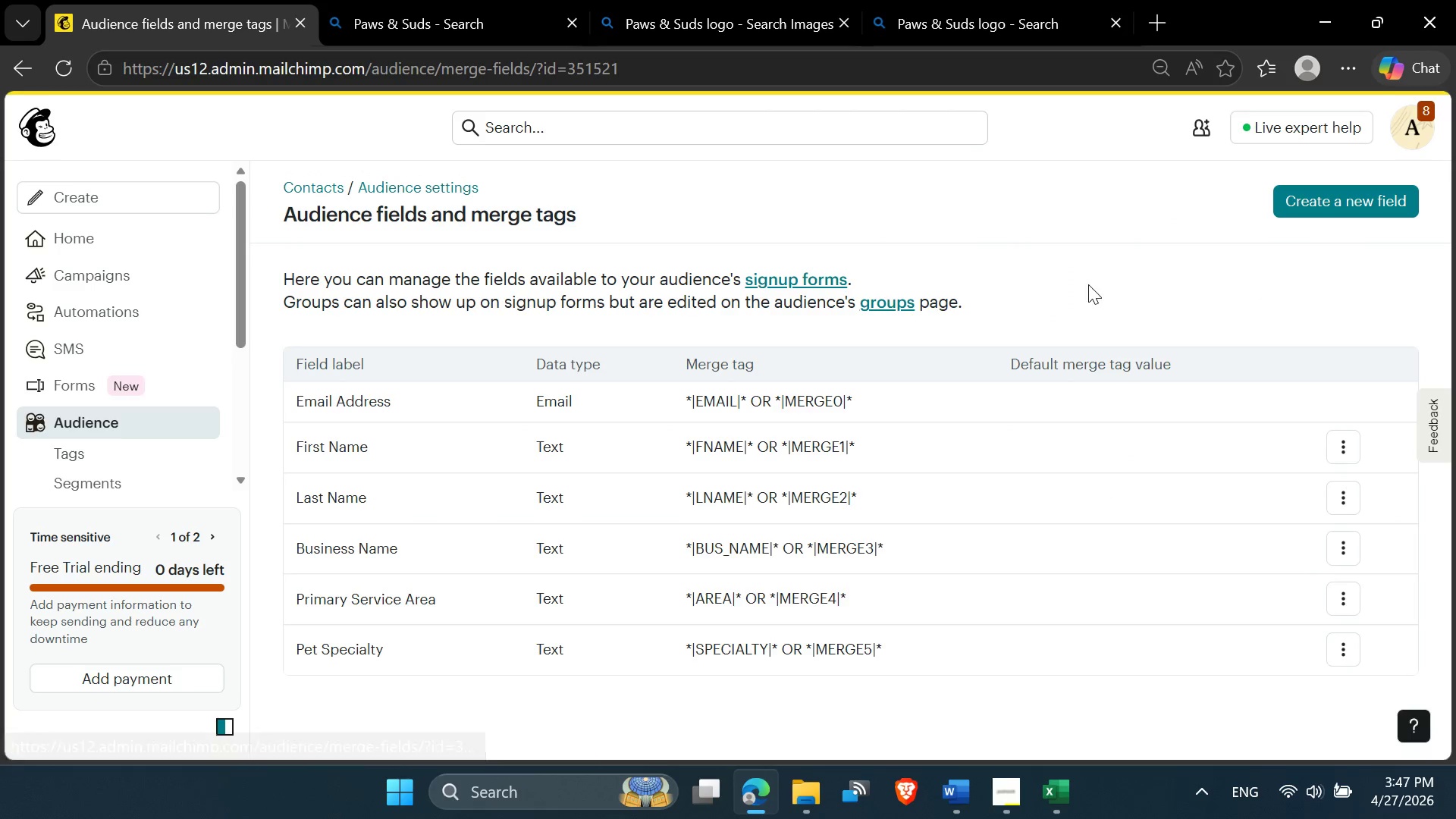 
left_click([1348, 507])
 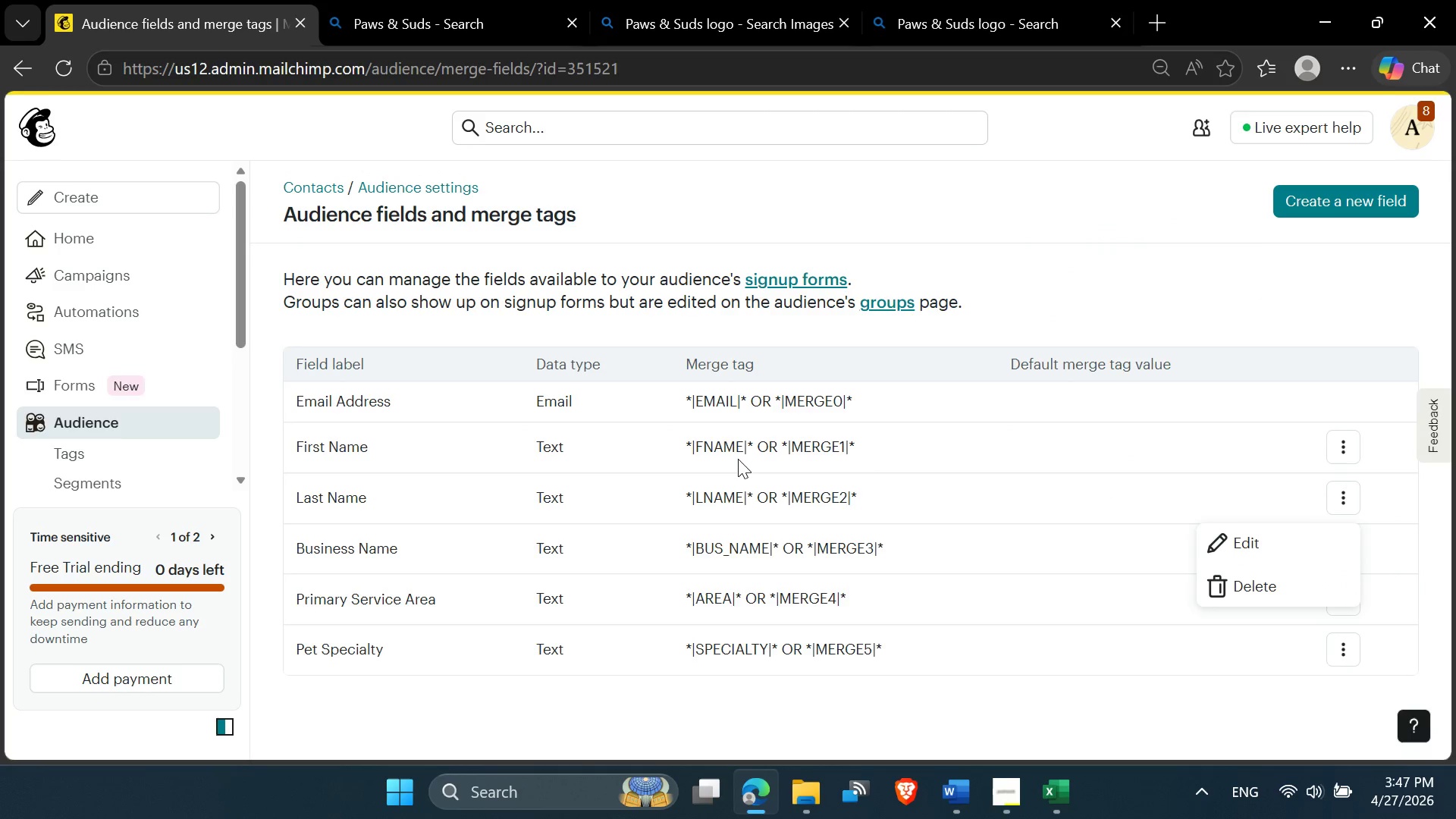 
left_click([670, 447])